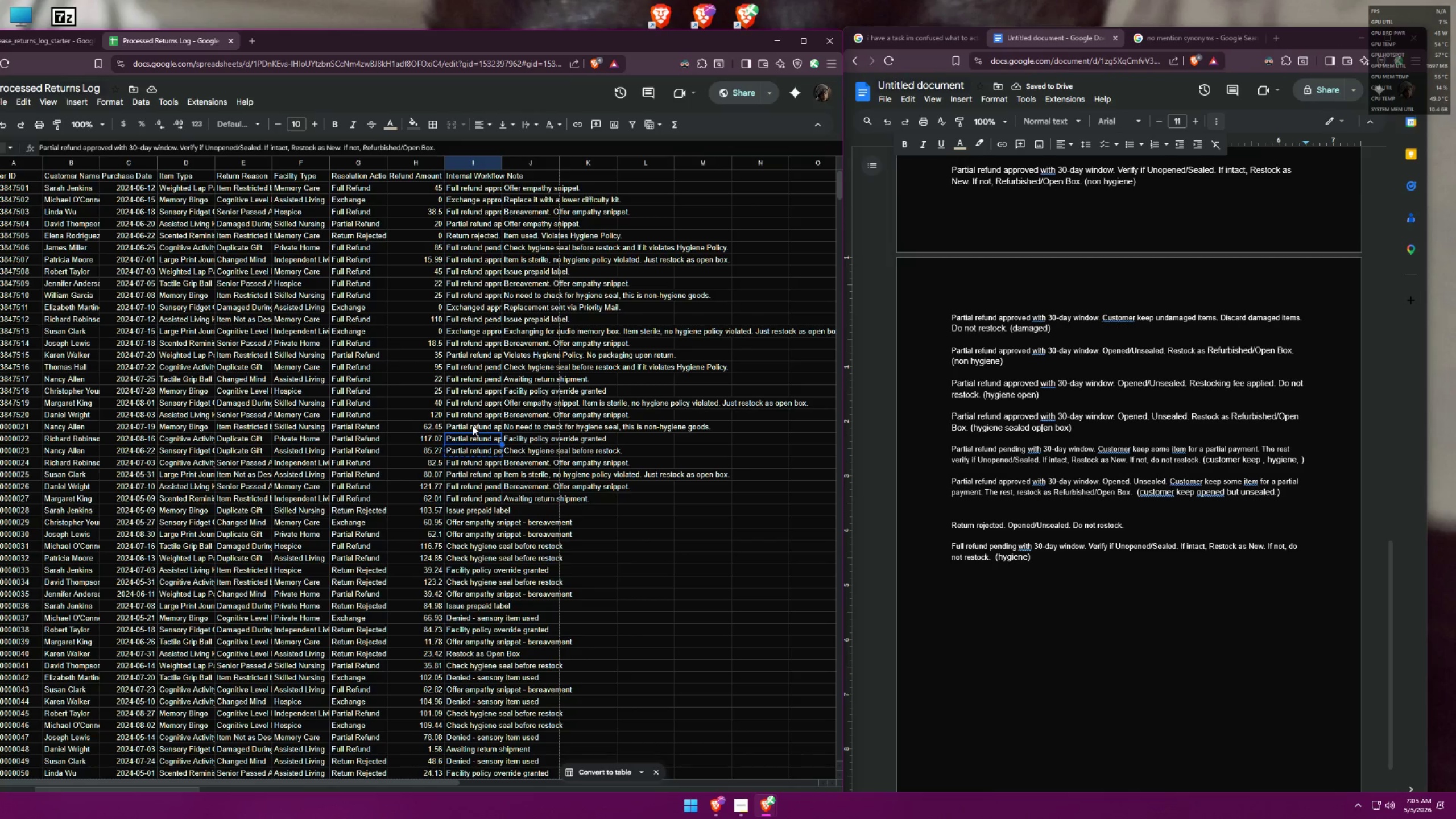 
left_click([473, 425])
 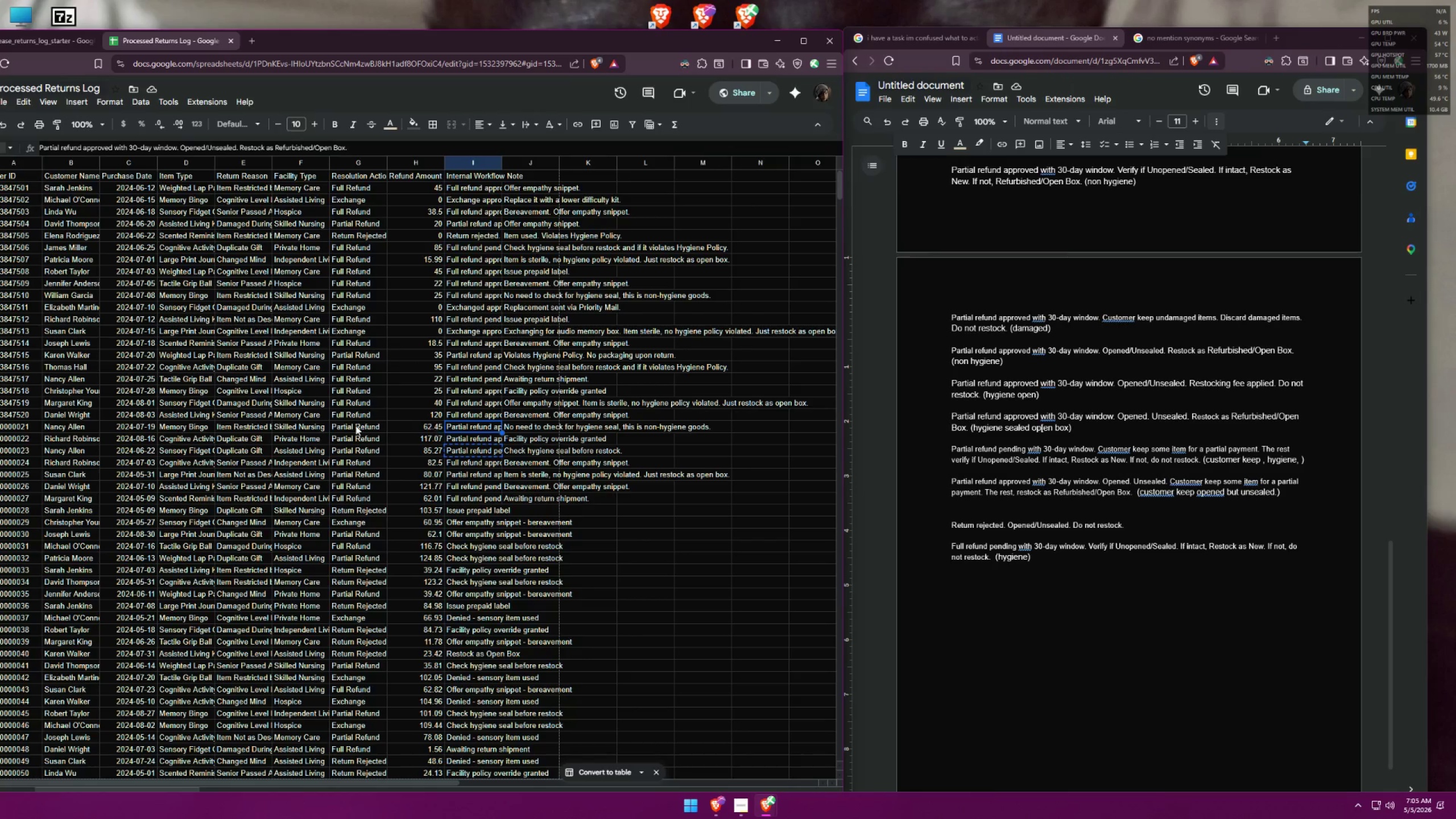 
left_click([246, 421])
 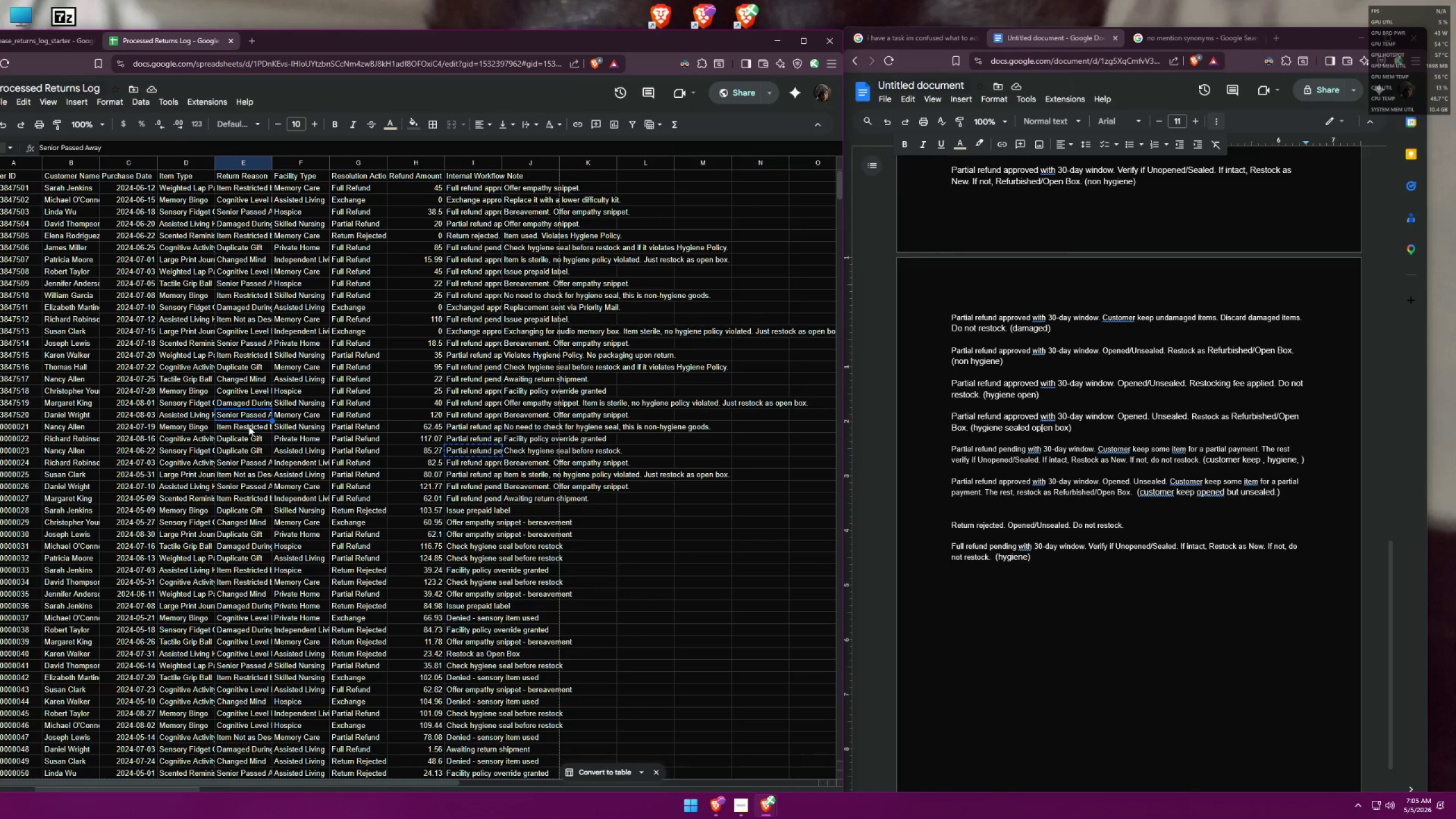 
left_click([249, 426])
 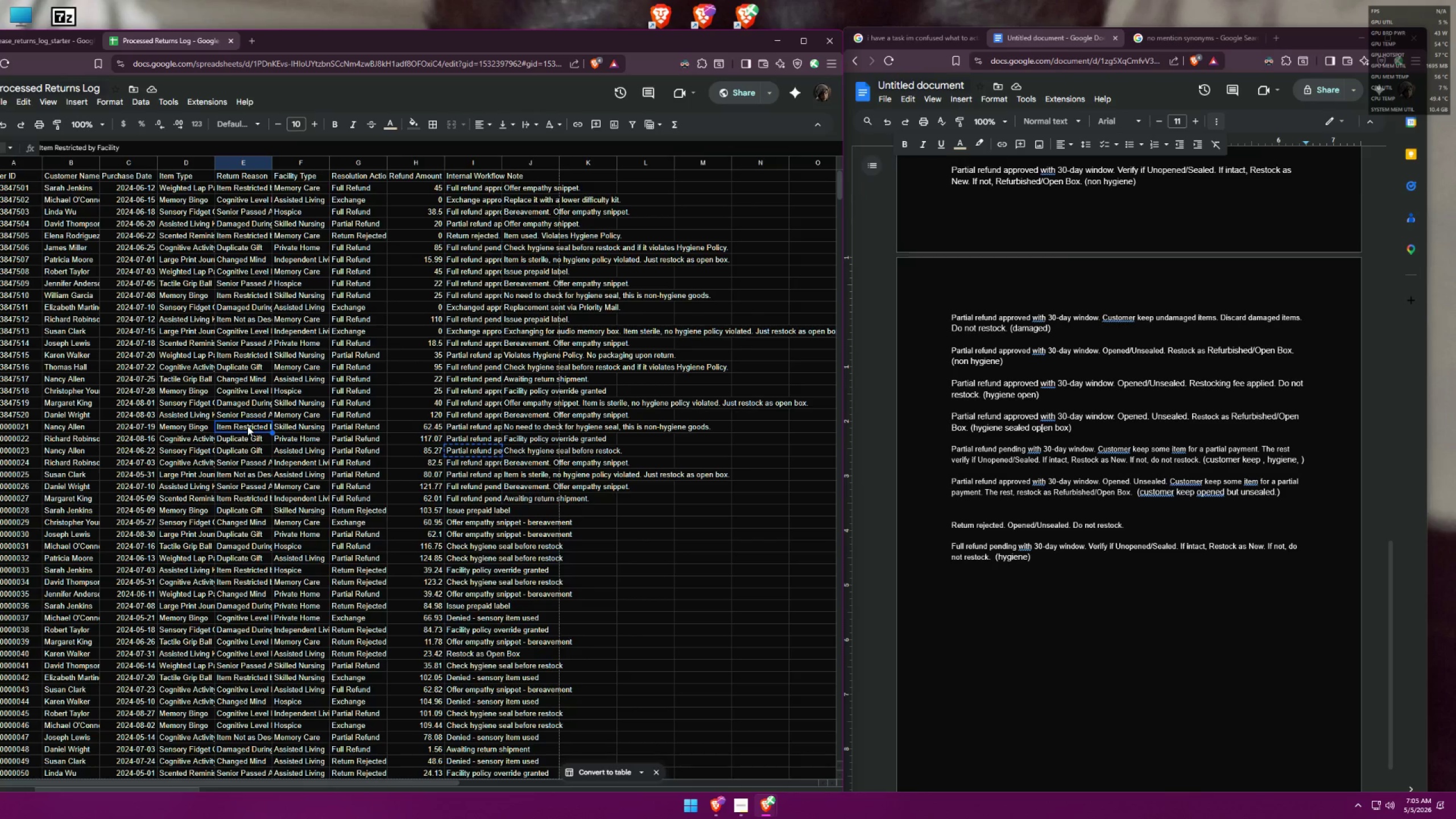 
left_click([925, 35])
 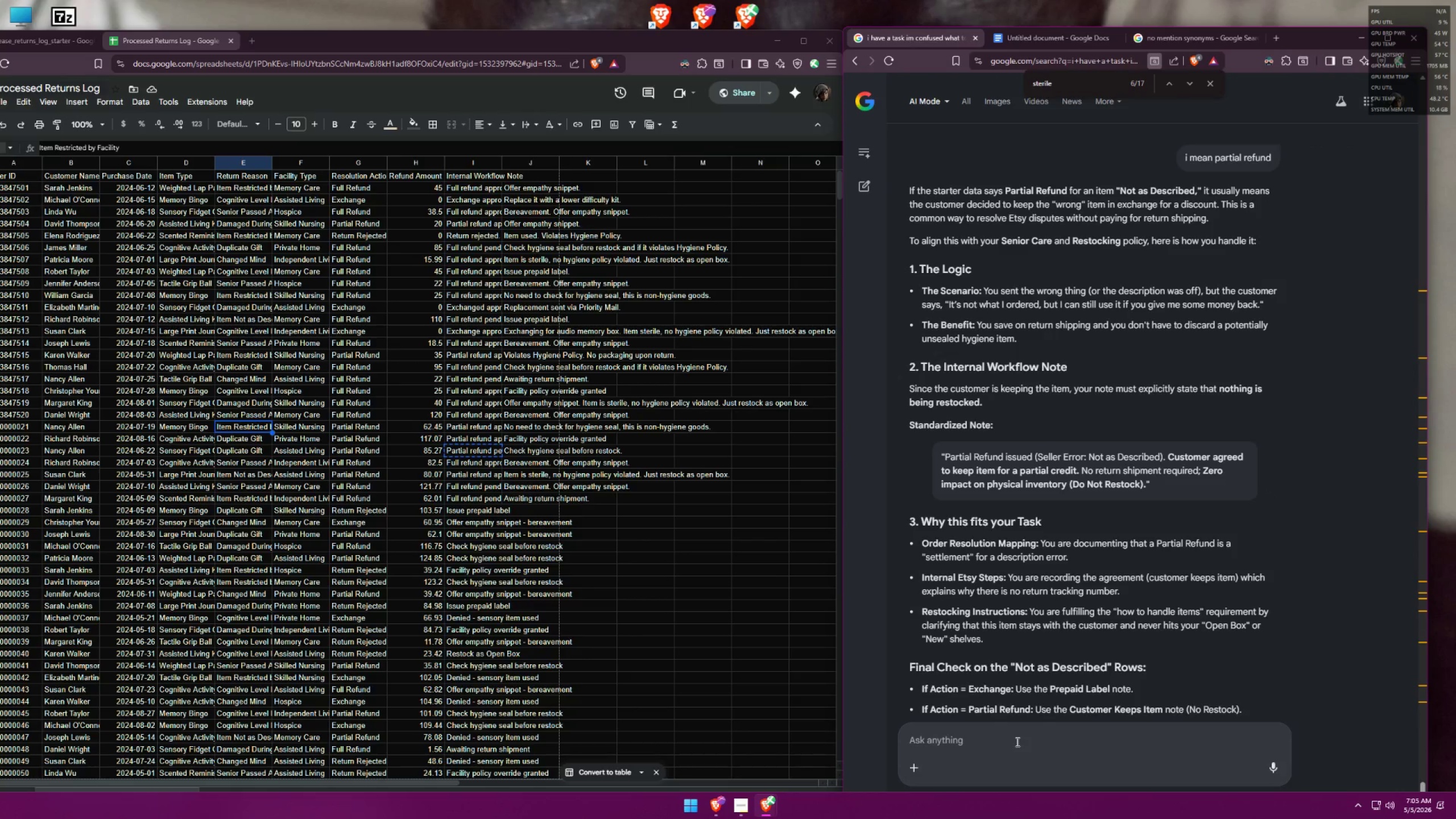 
type(how about if restricted by facility but partial refund)
 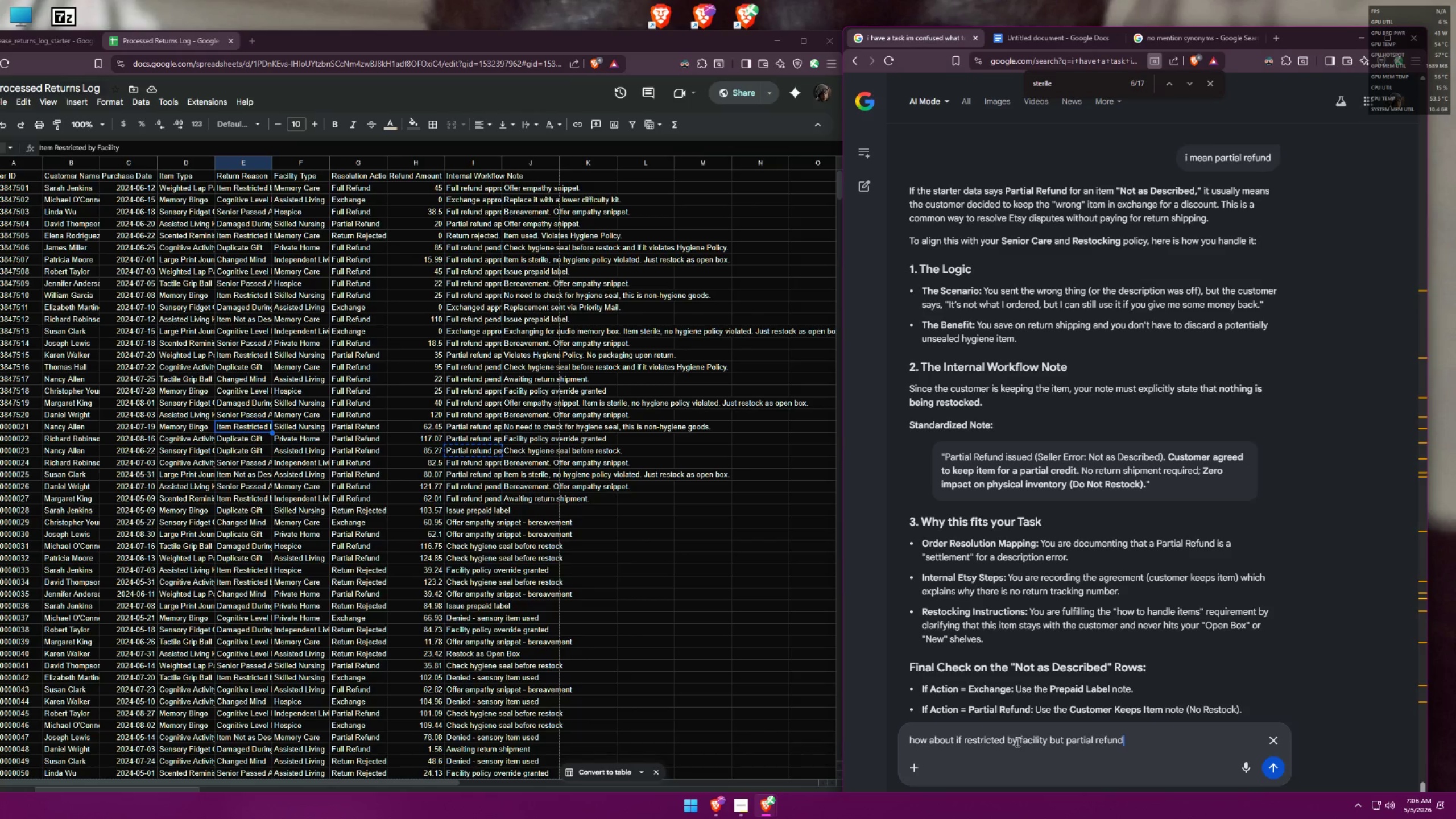 
key(Enter)
 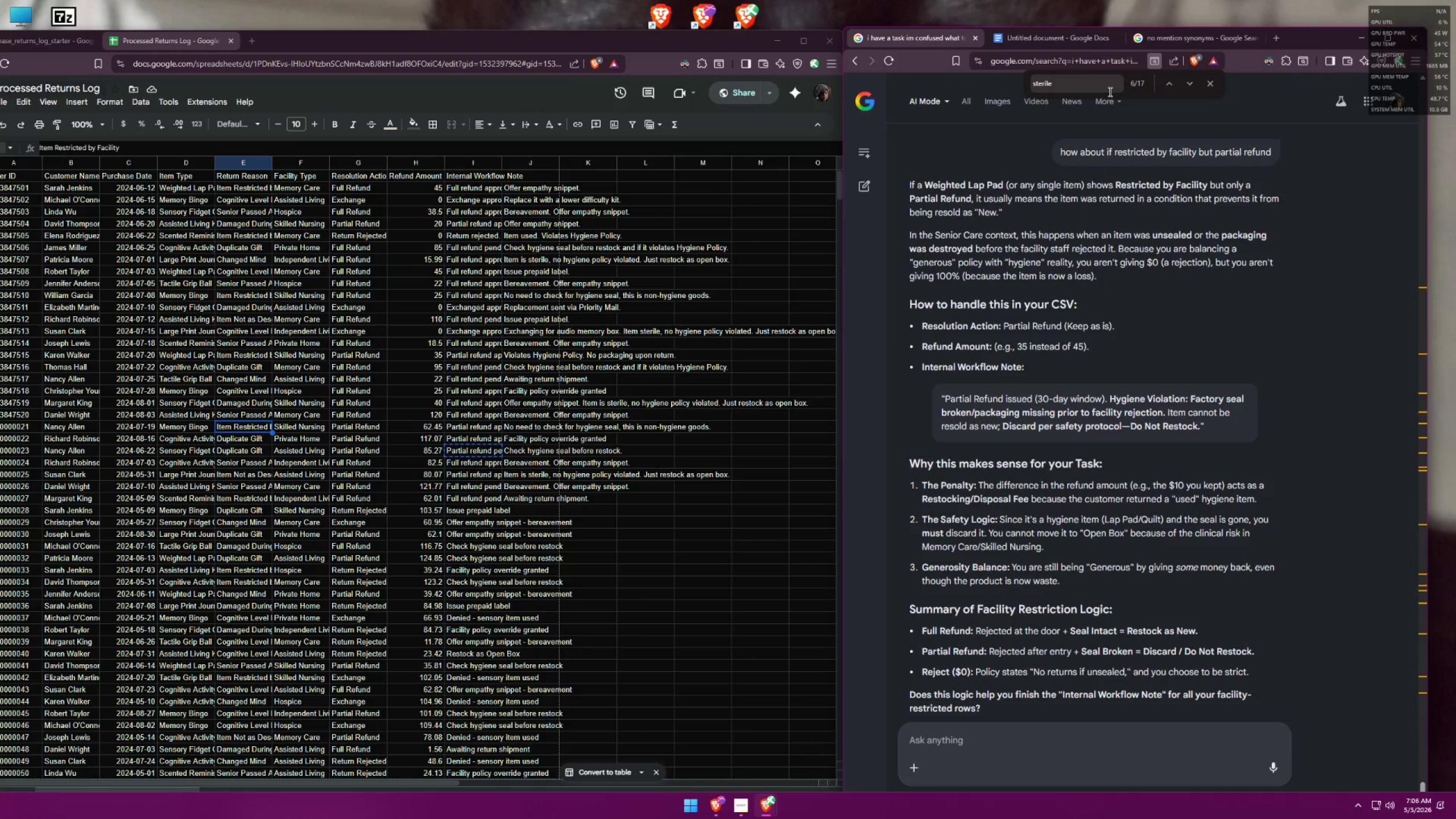 
wait(22.92)
 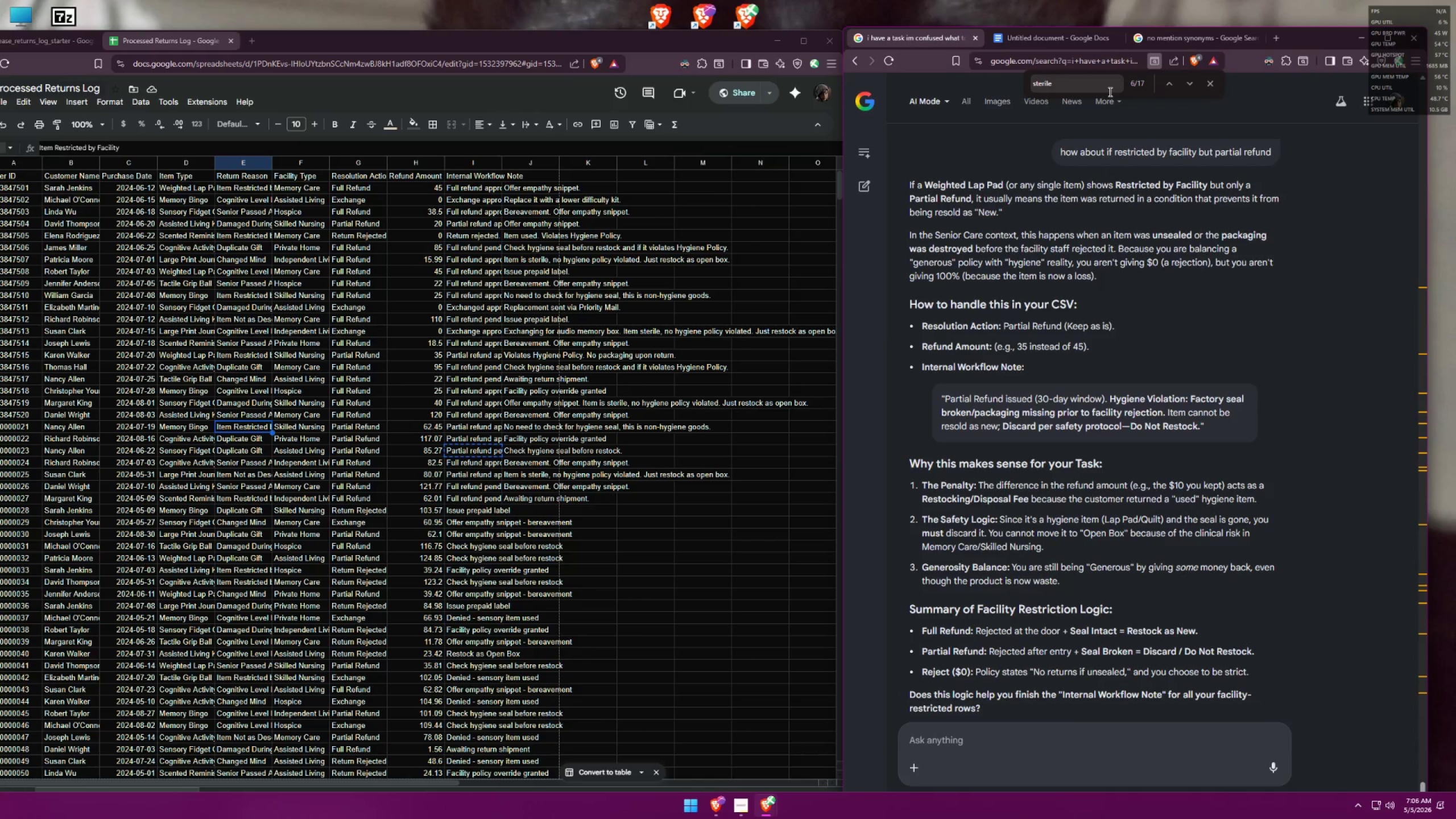 
left_click([470, 428])
 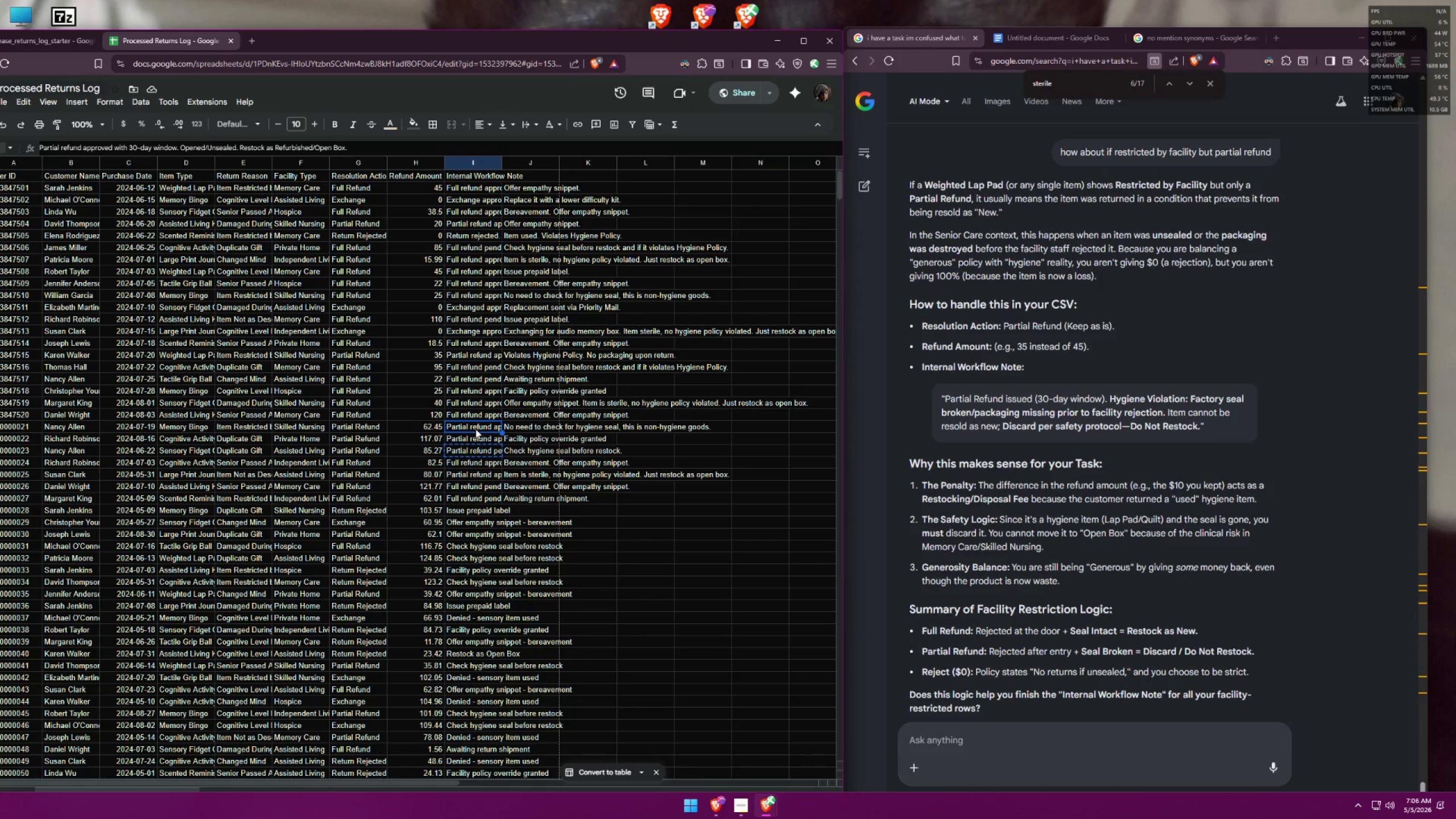 
double_click([977, 746])
 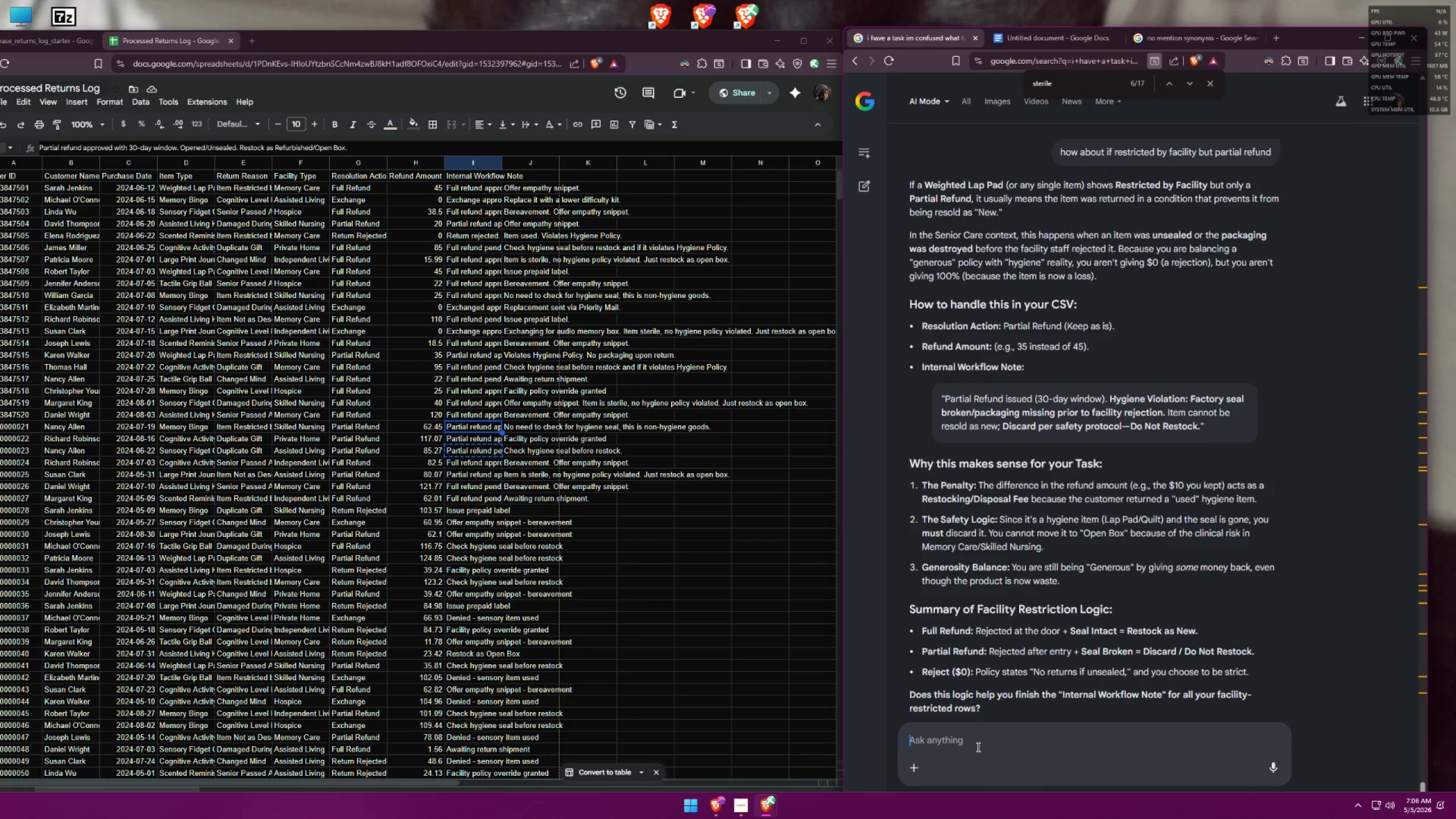 
type(its bungo )
key(Backspace)
key(Backspace)
key(Backspace)
key(Backspace)
key(Backspace)
type(ingo cards)
 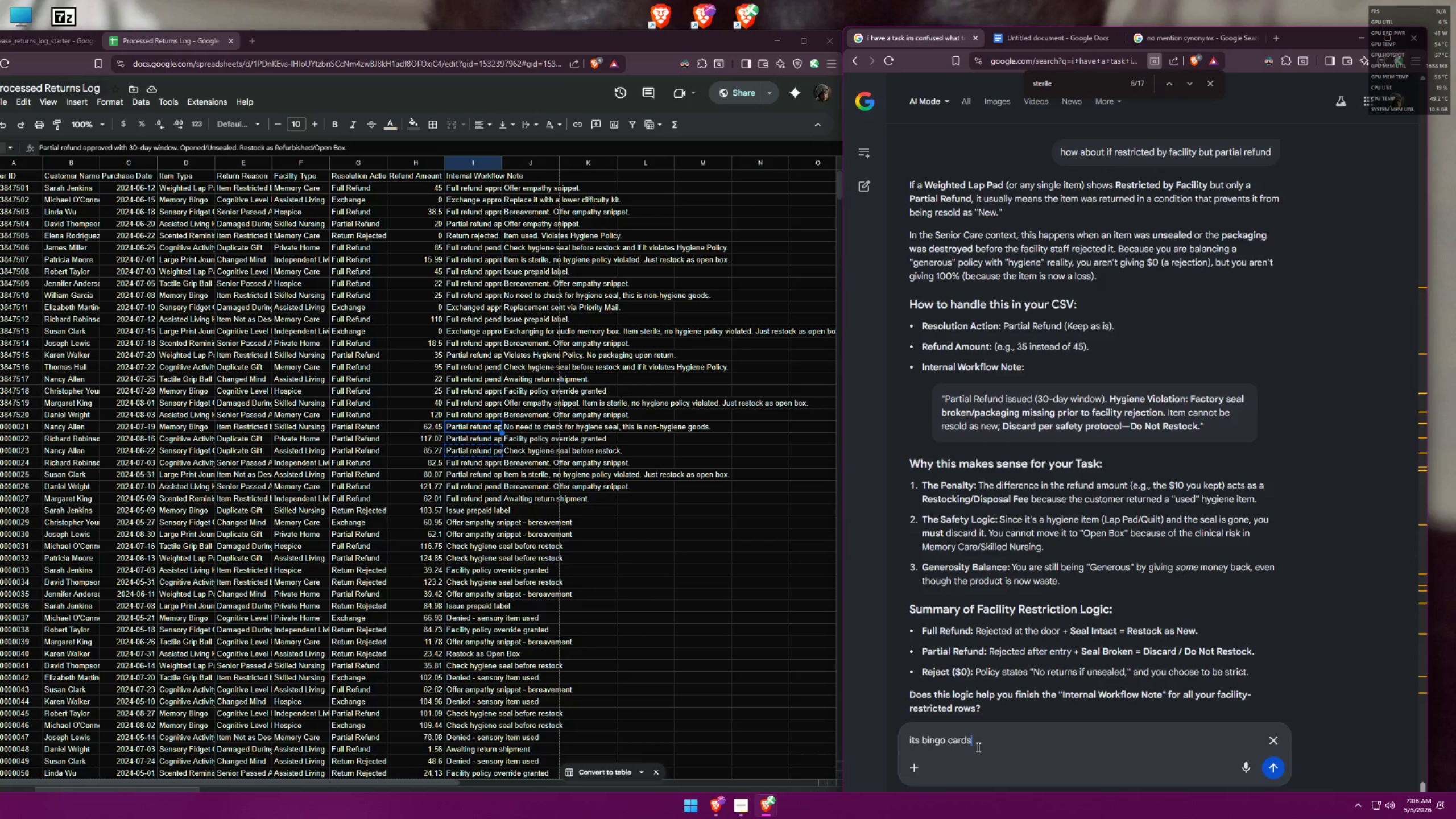 
key(Enter)
 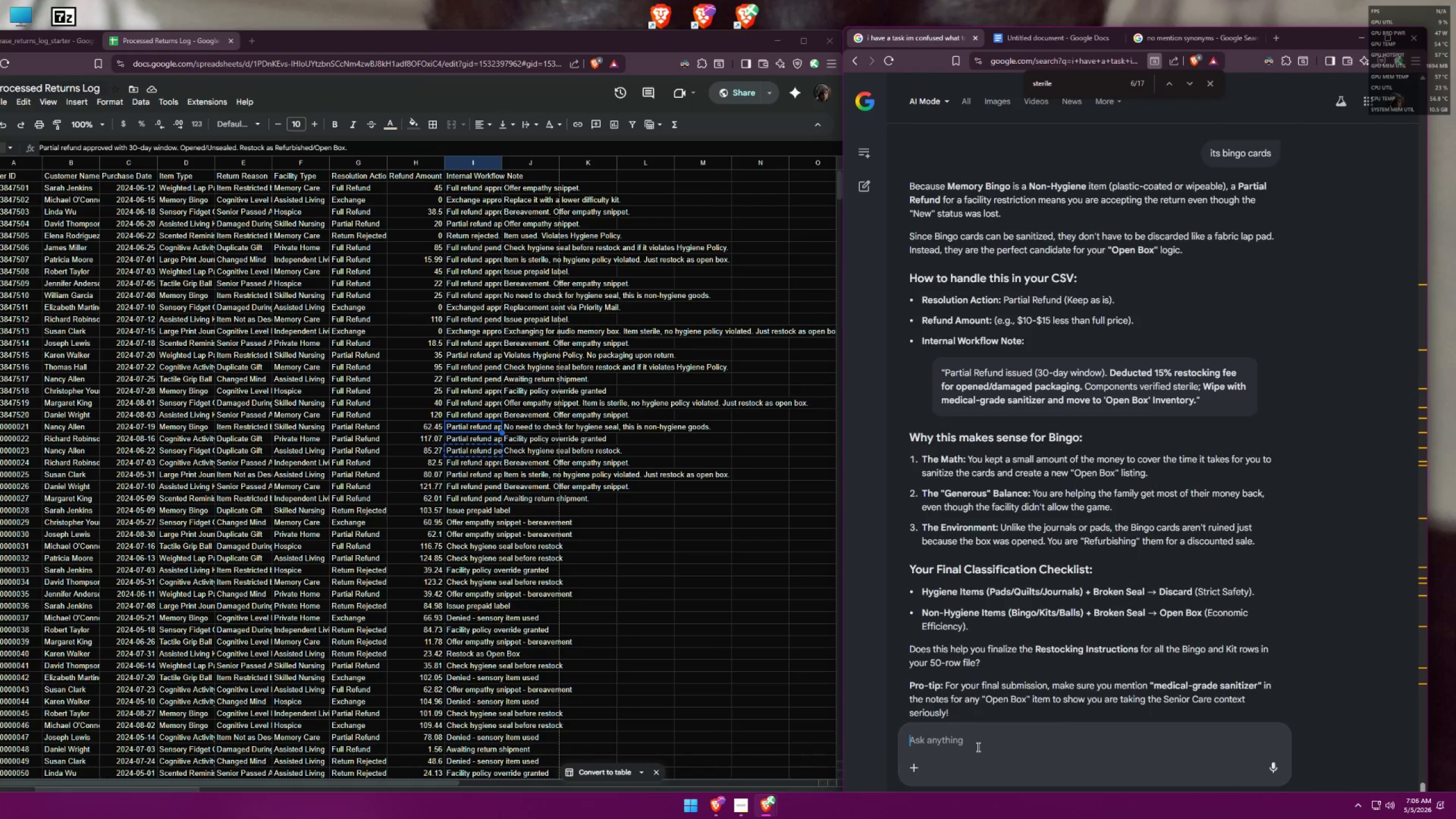 
wait(10.67)
 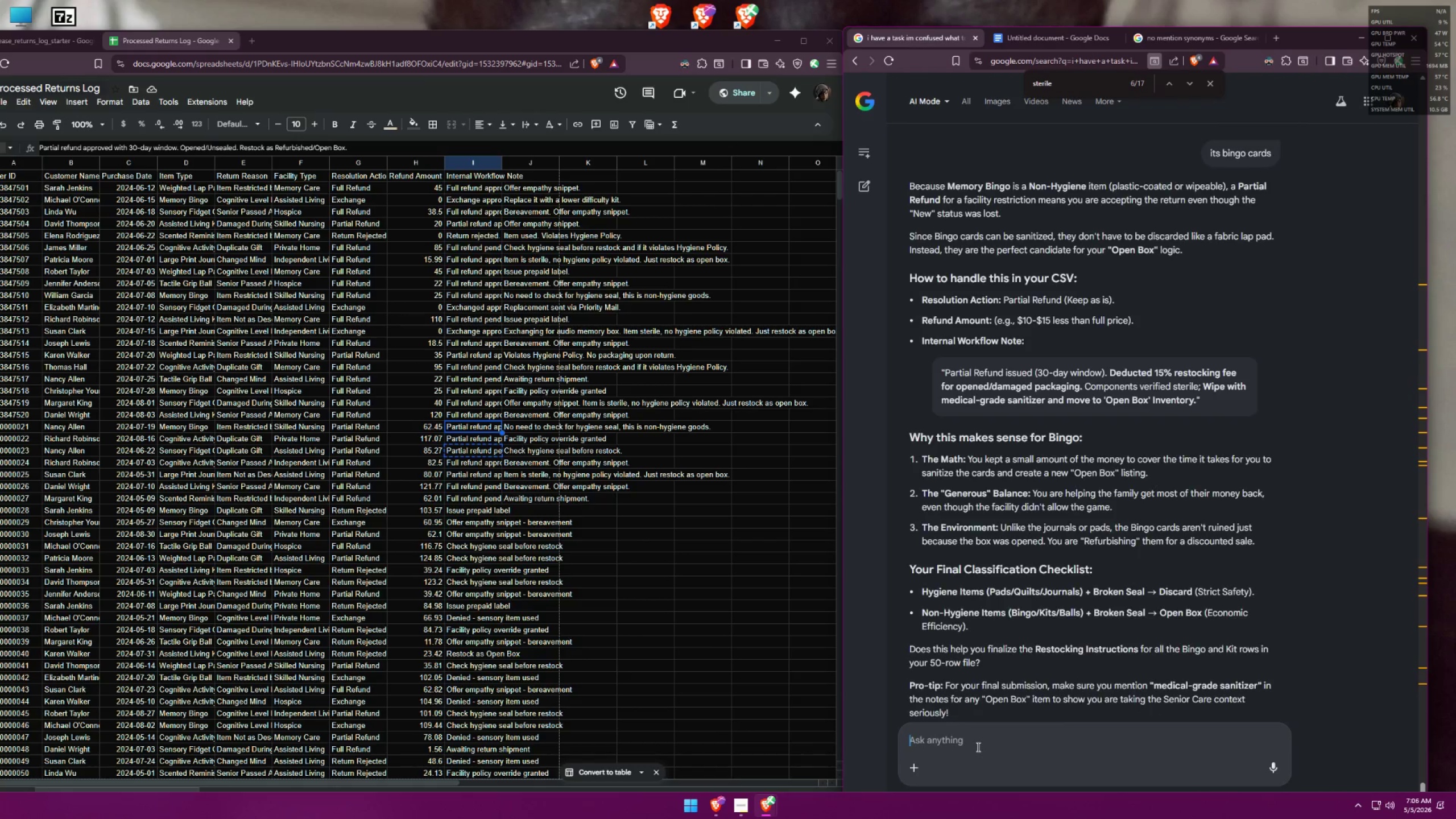 
left_click([734, 806])